 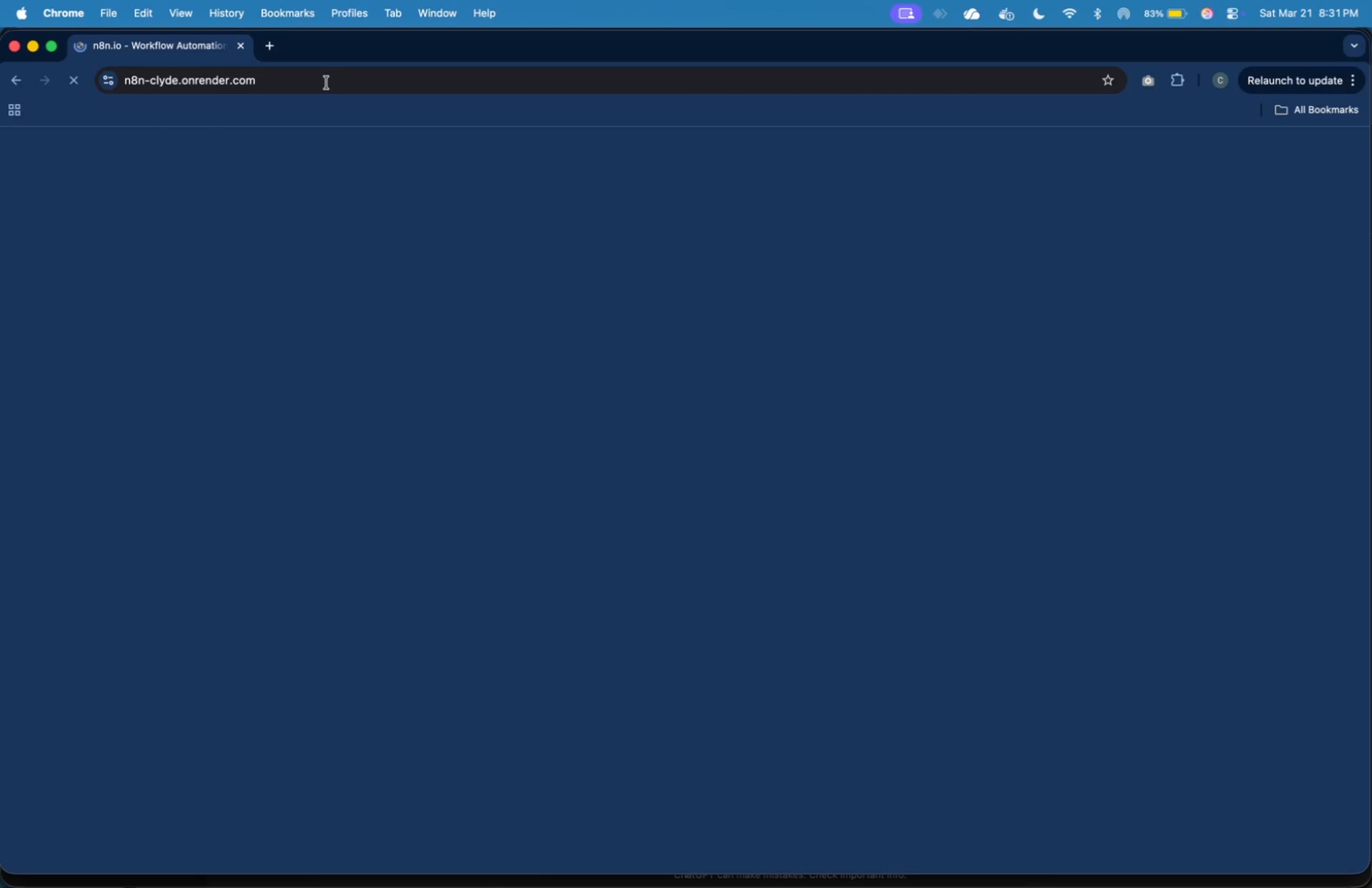 
left_click([274, 51])
 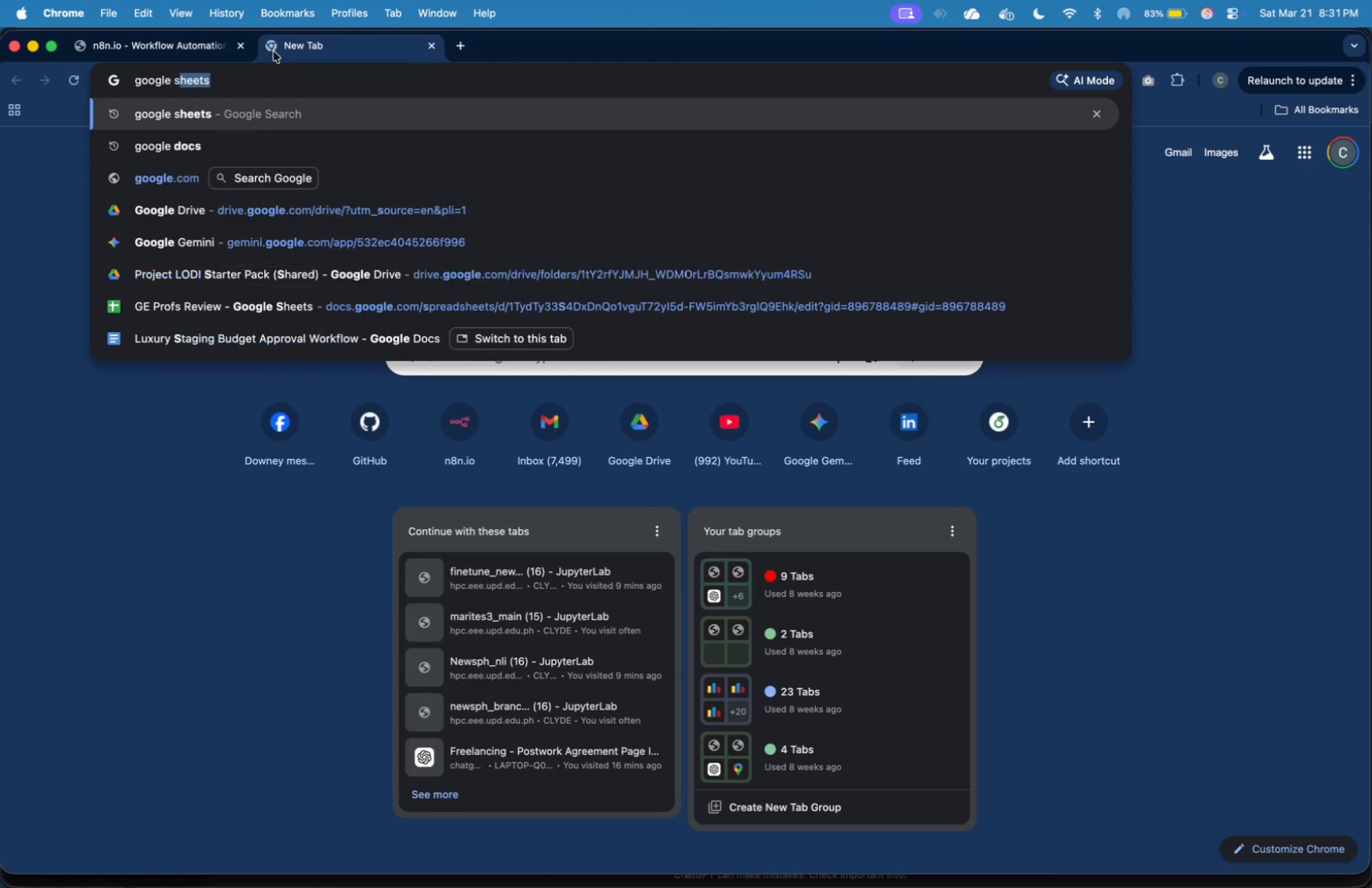 
type(google sheets)
 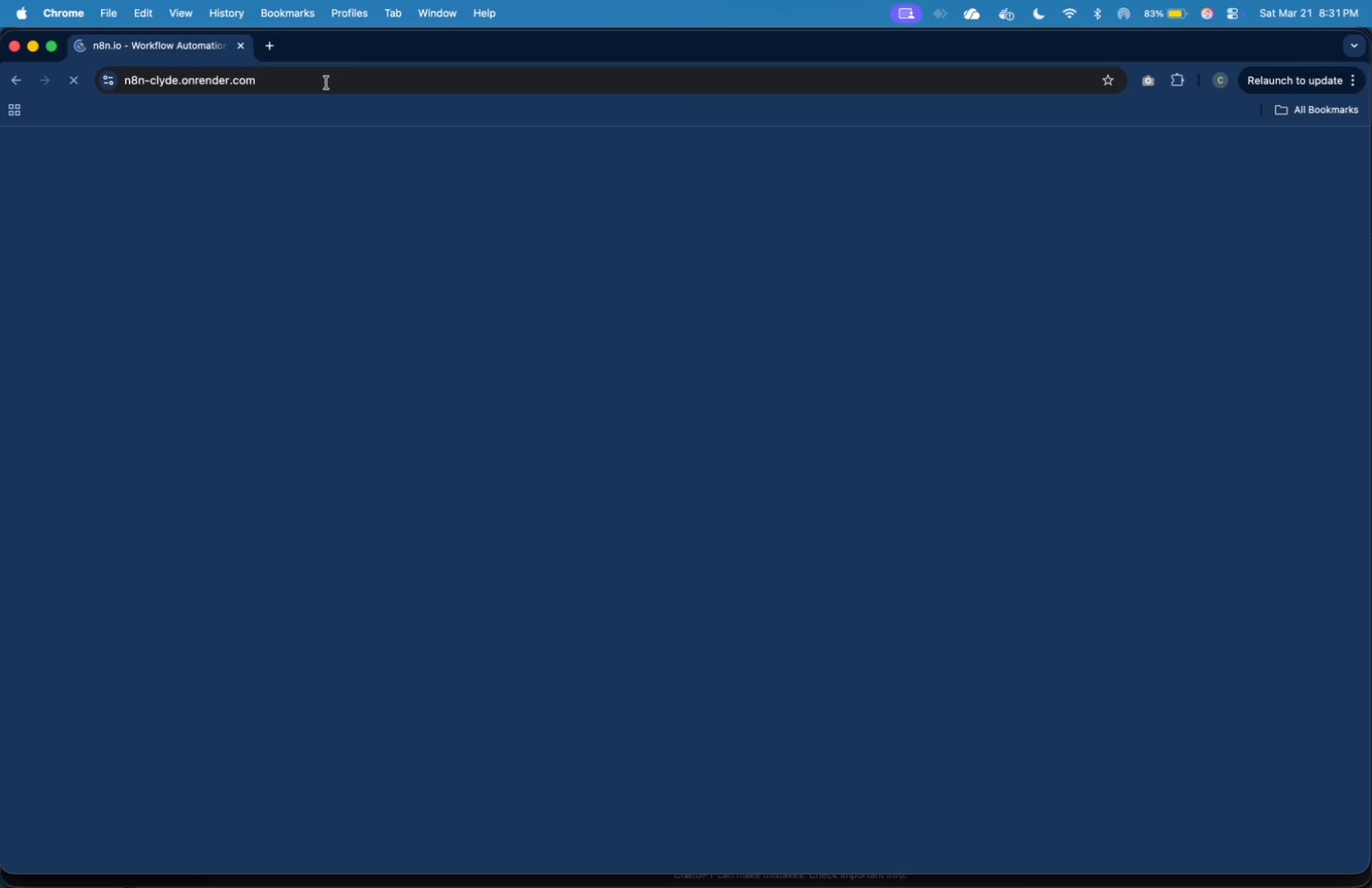 
key(Enter)
 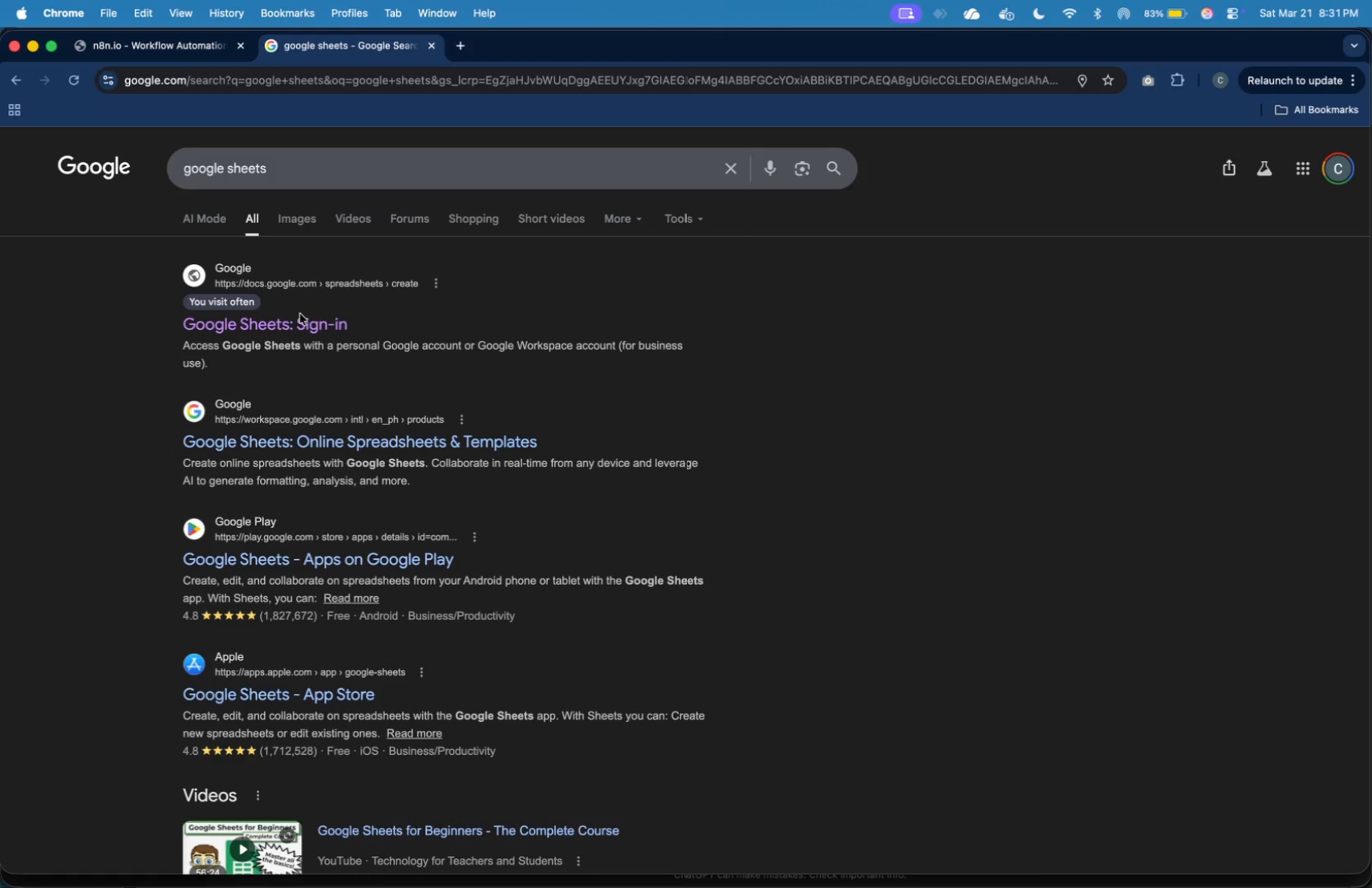 
left_click([302, 322])
 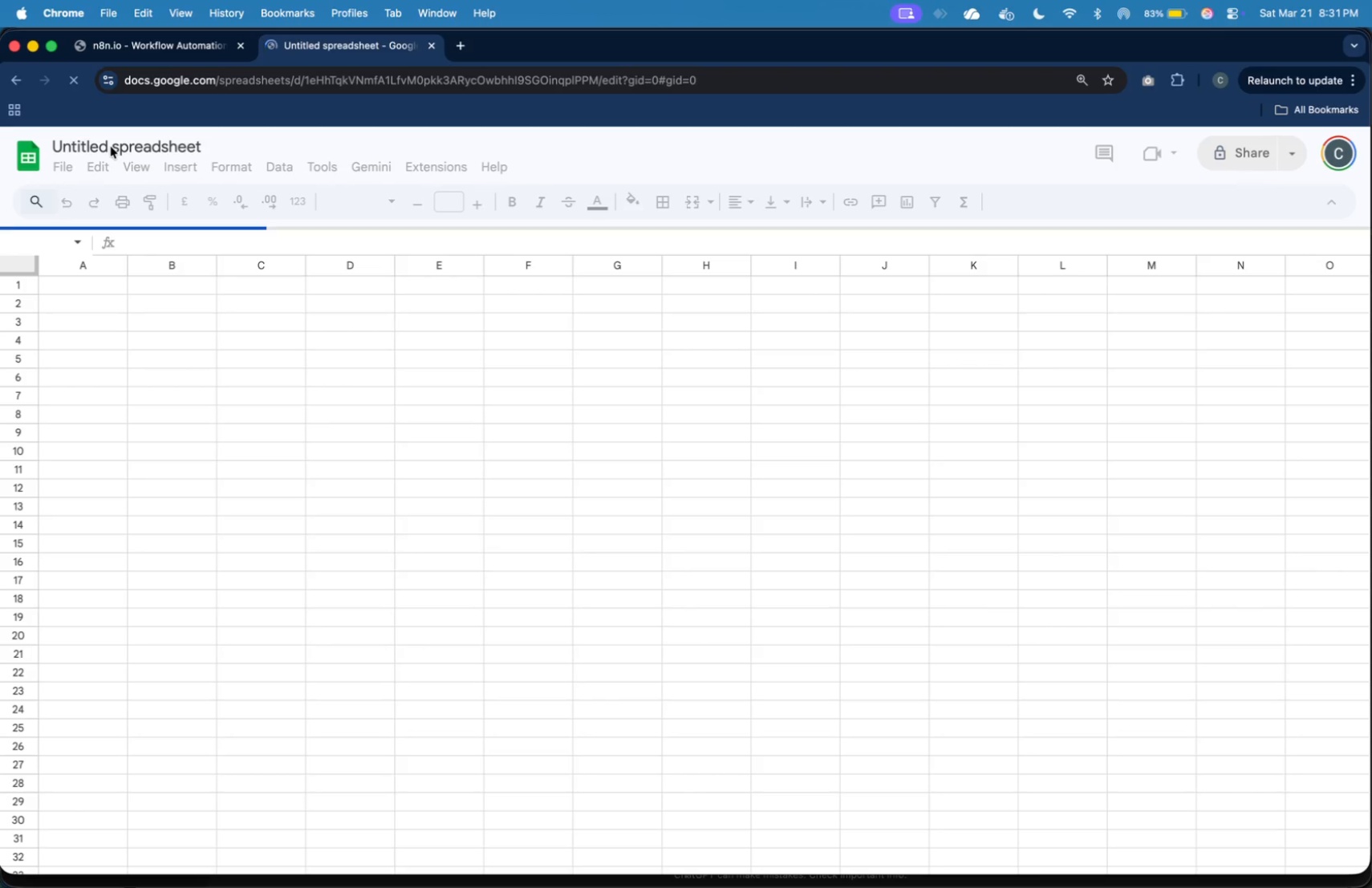 
key(Meta+Tab)
 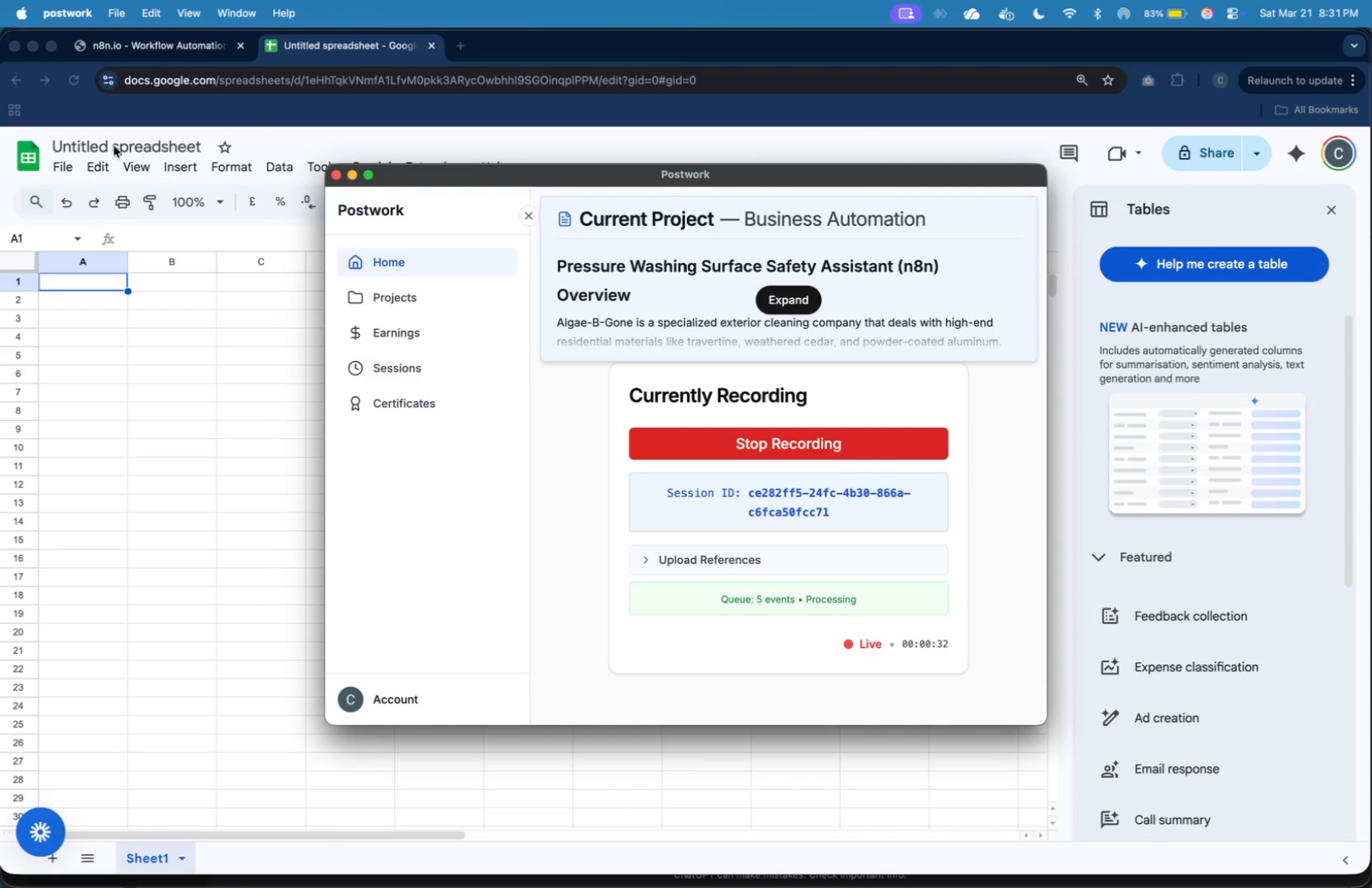 
wait(11.63)
 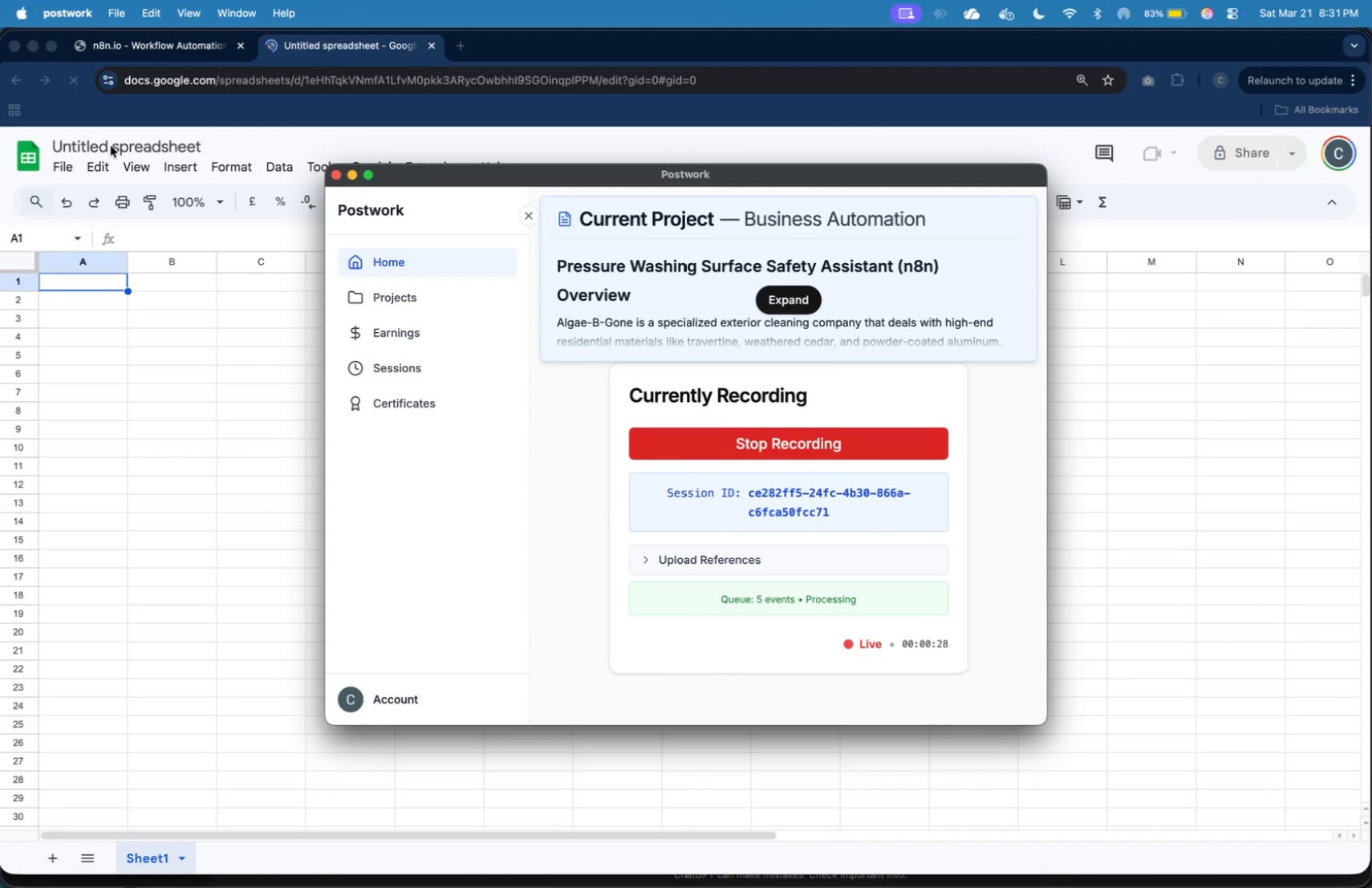 
scroll: coordinate [834, 386], scroll_direction: down, amount: 5.0
 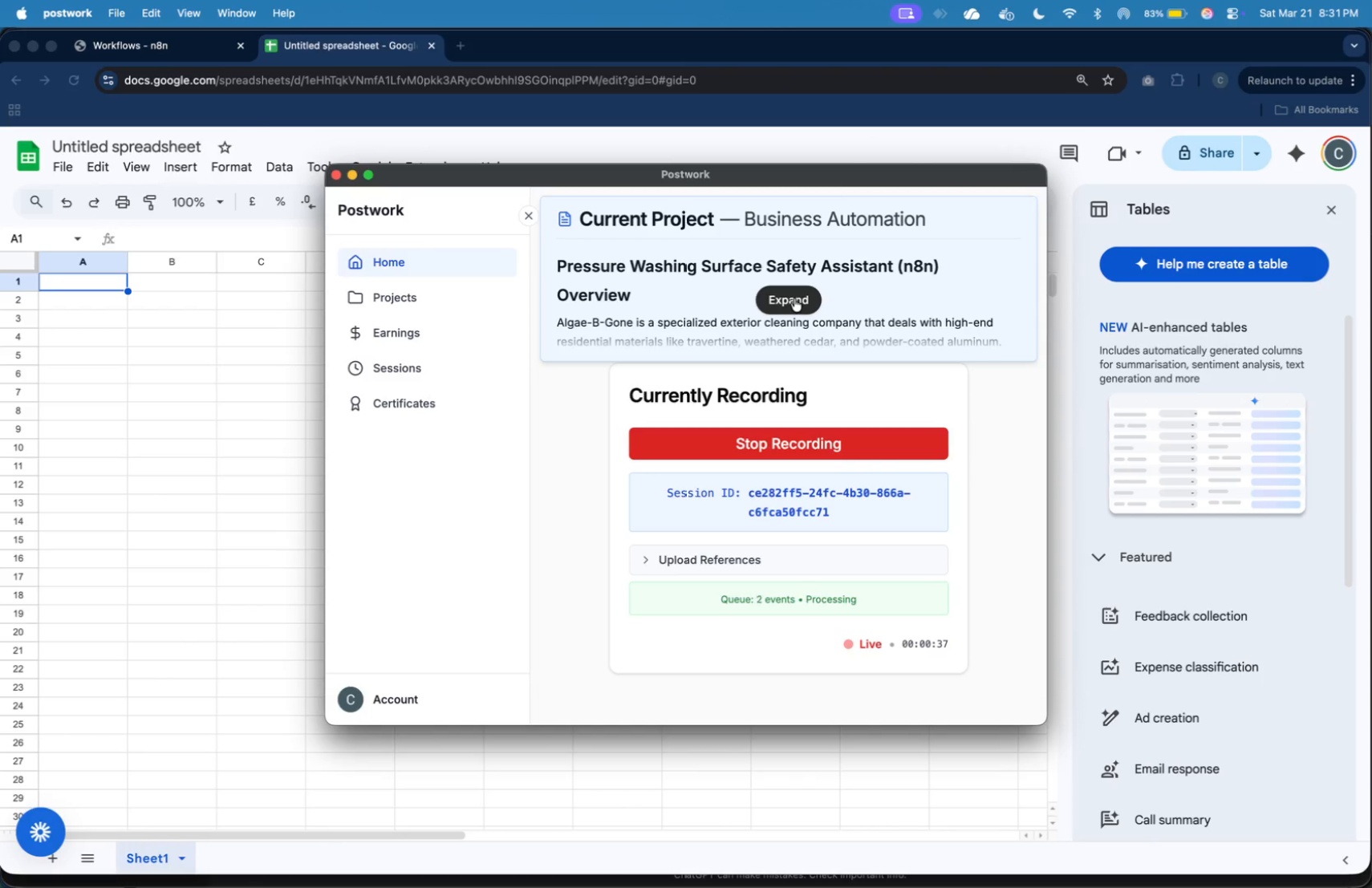 
scroll: coordinate [636, 391], scroll_direction: up, amount: 4.0
 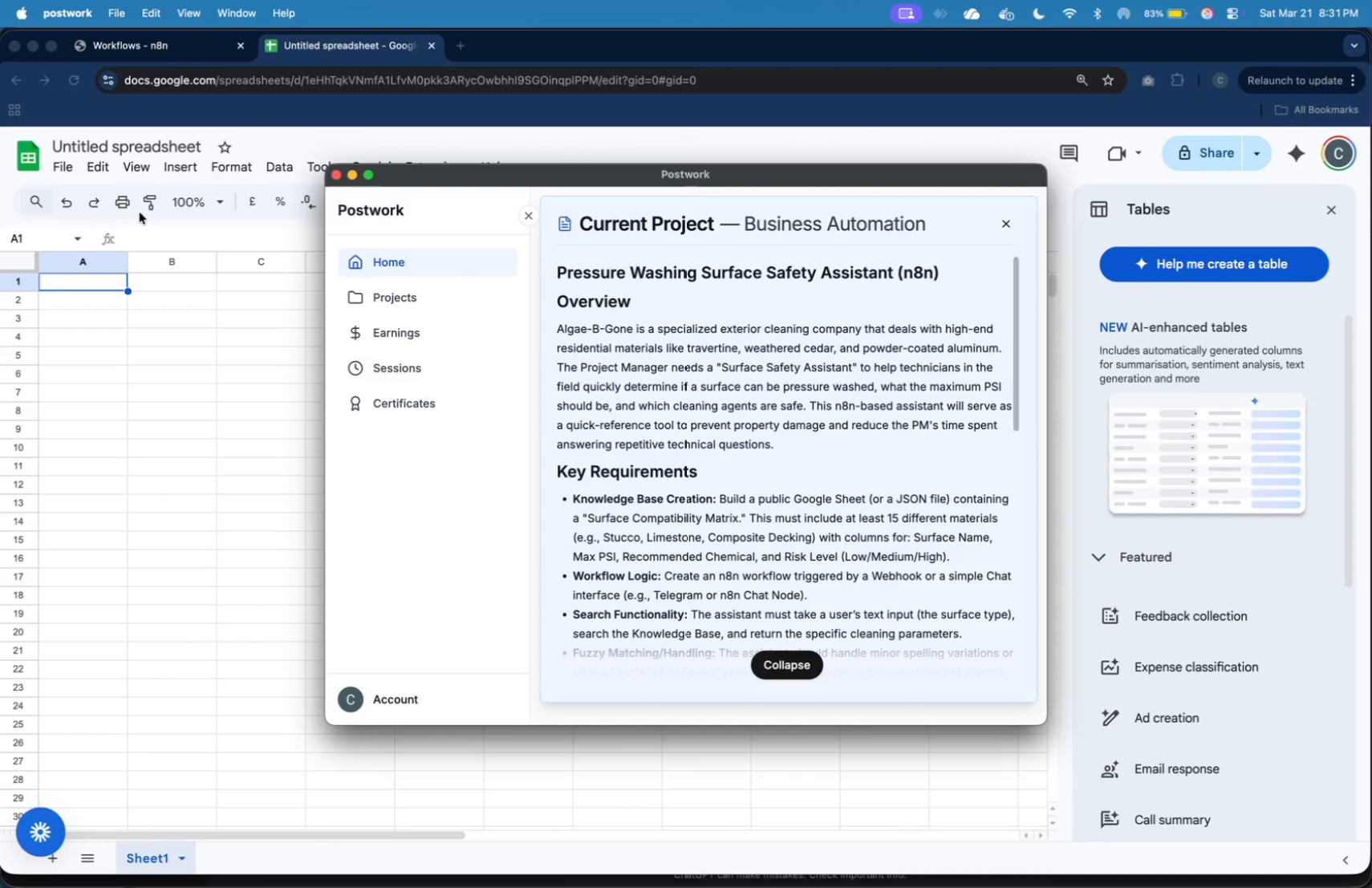 
wait(6.26)
 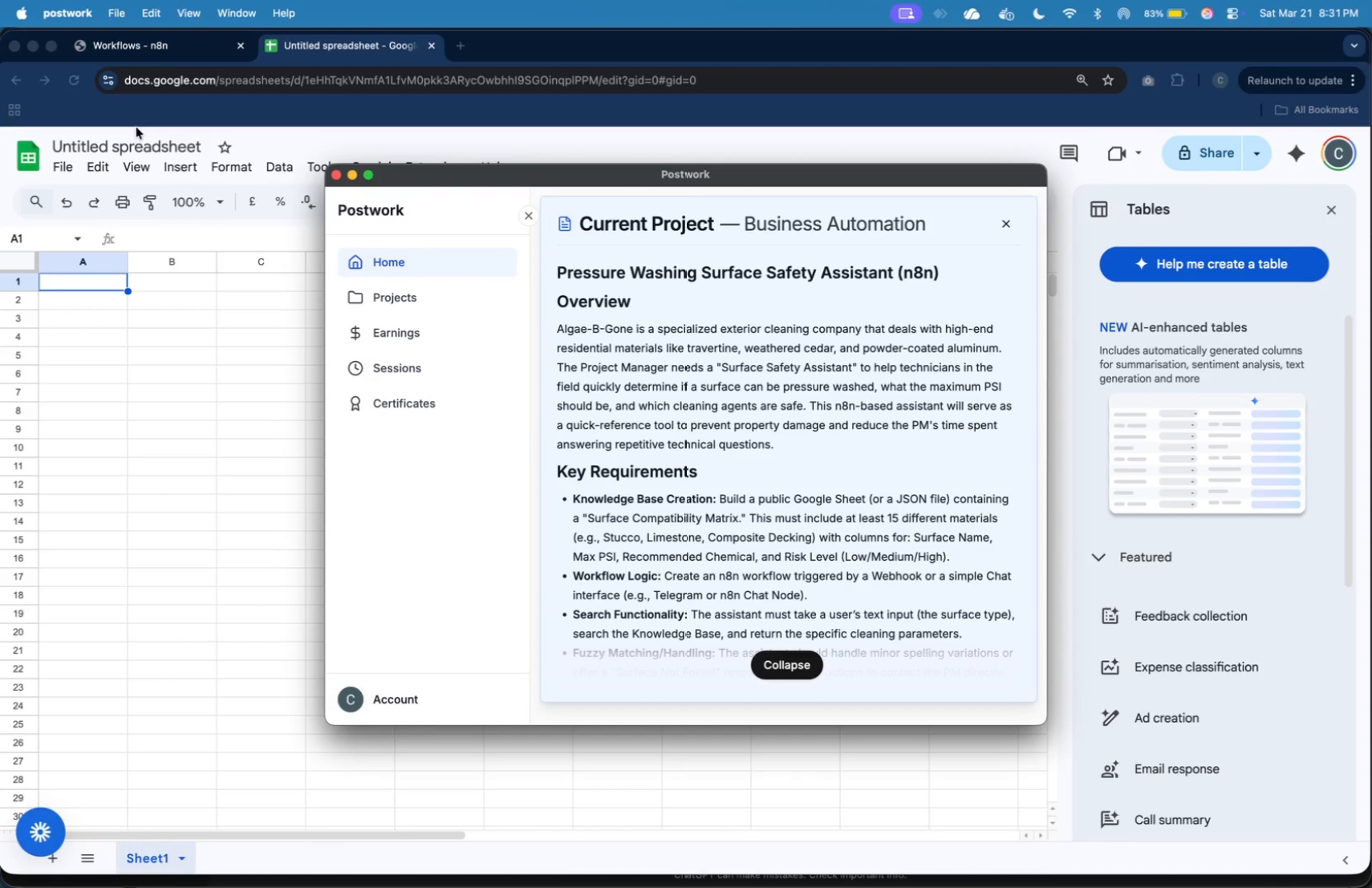 
double_click([137, 144])
 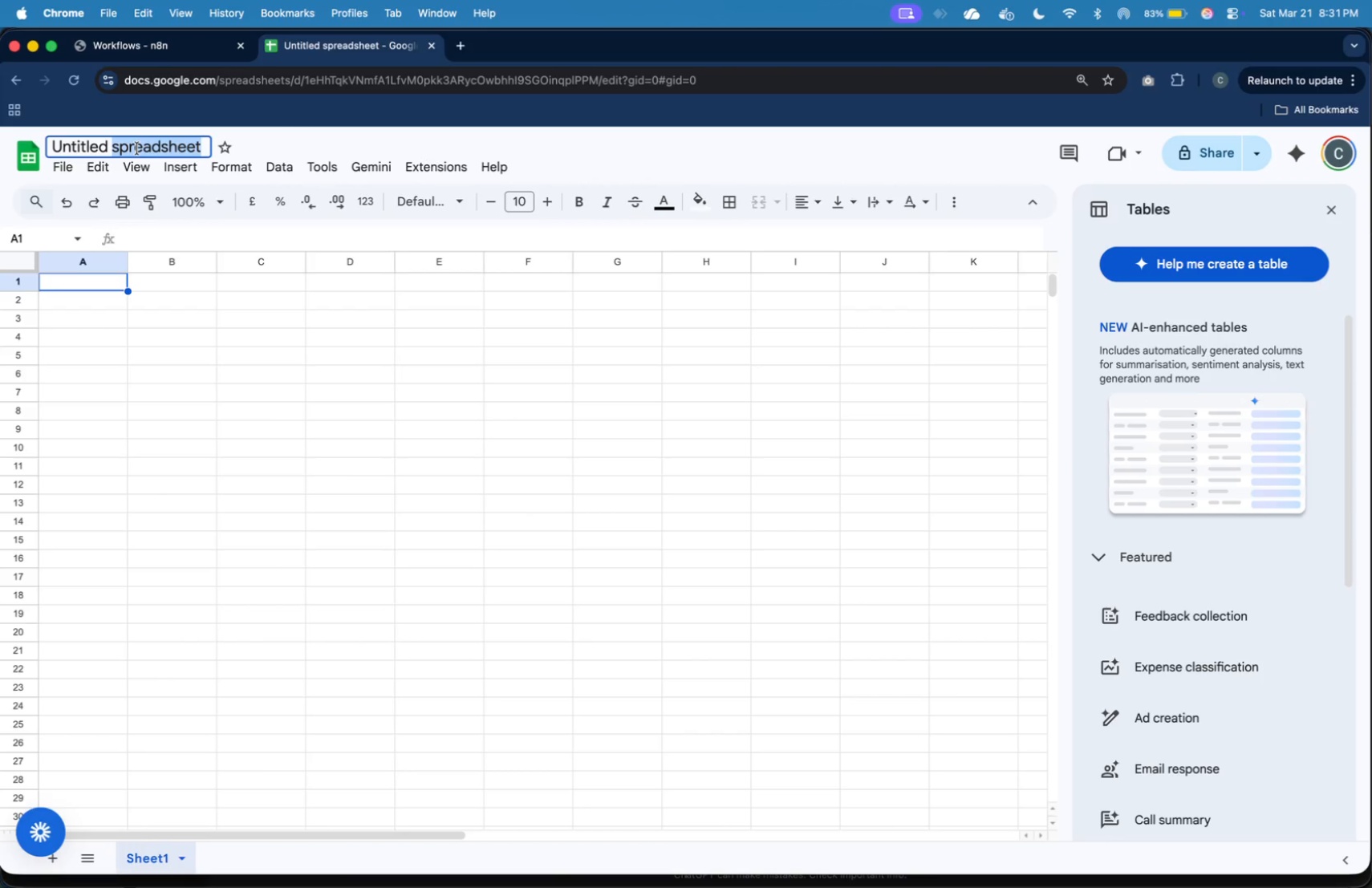 
key(Meta+A)
 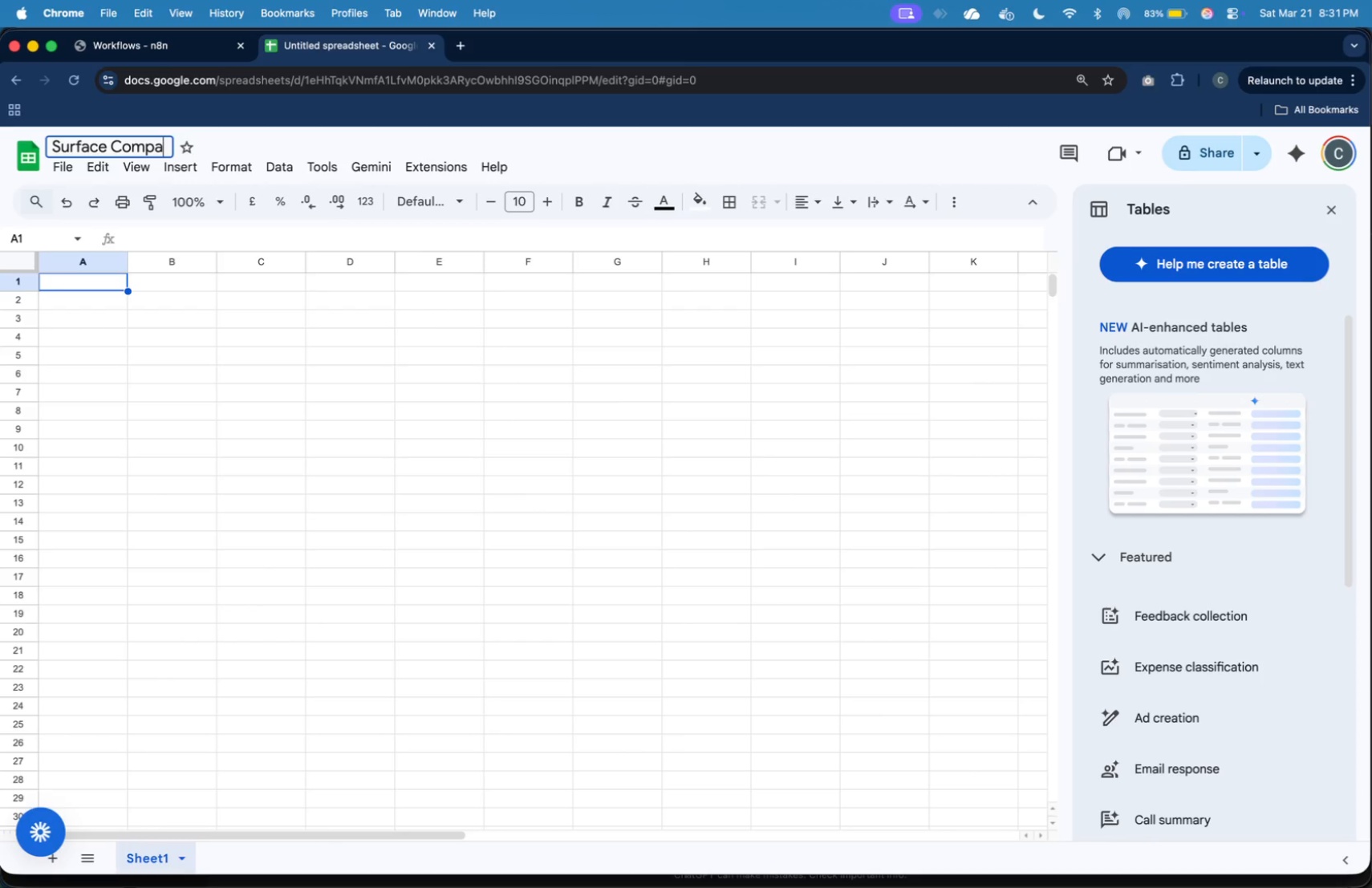 
type(Surface Compatibility Matric)
key(Backspace)
type(x)
 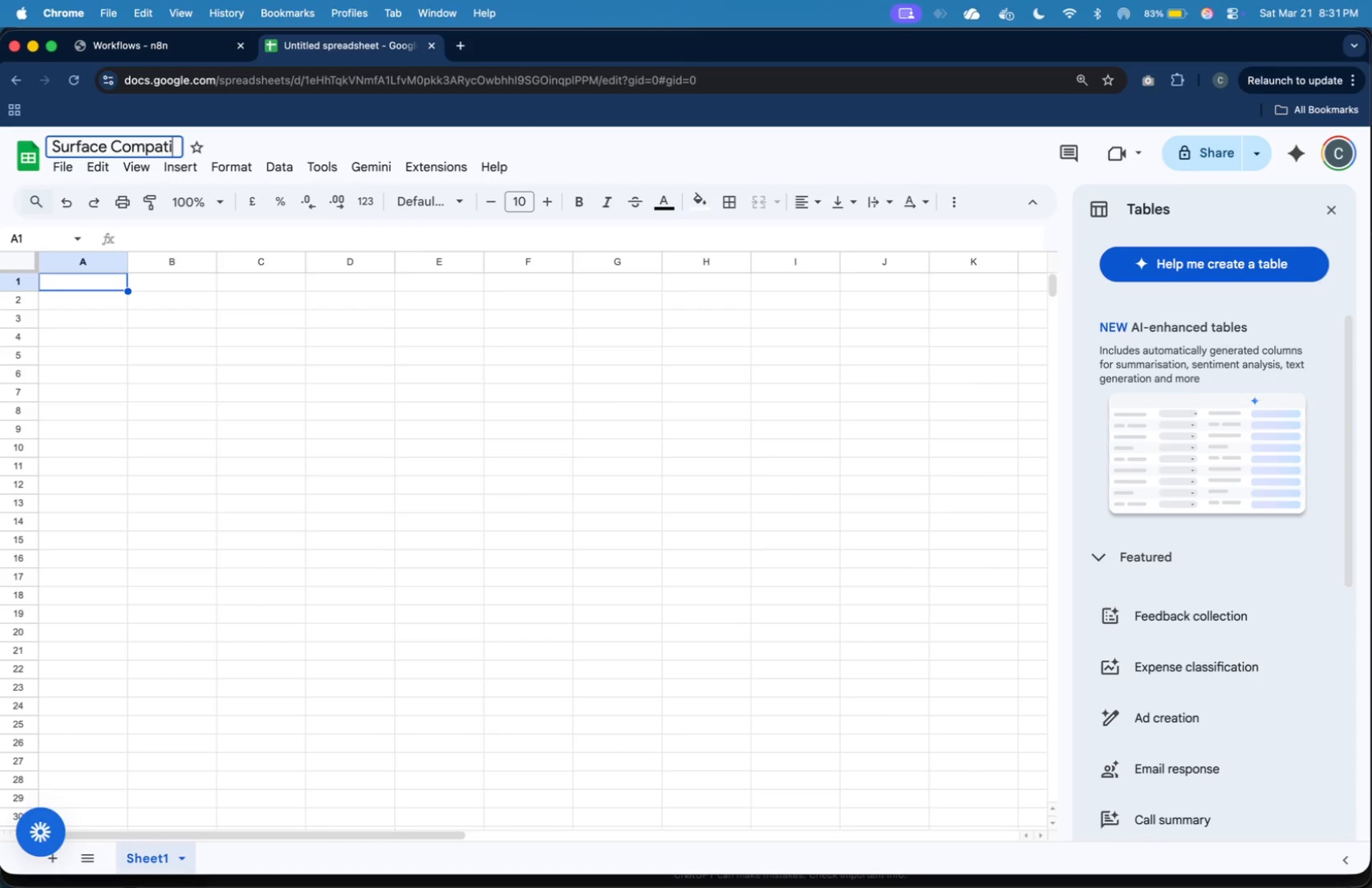 
key(Meta+CommandLeft)
 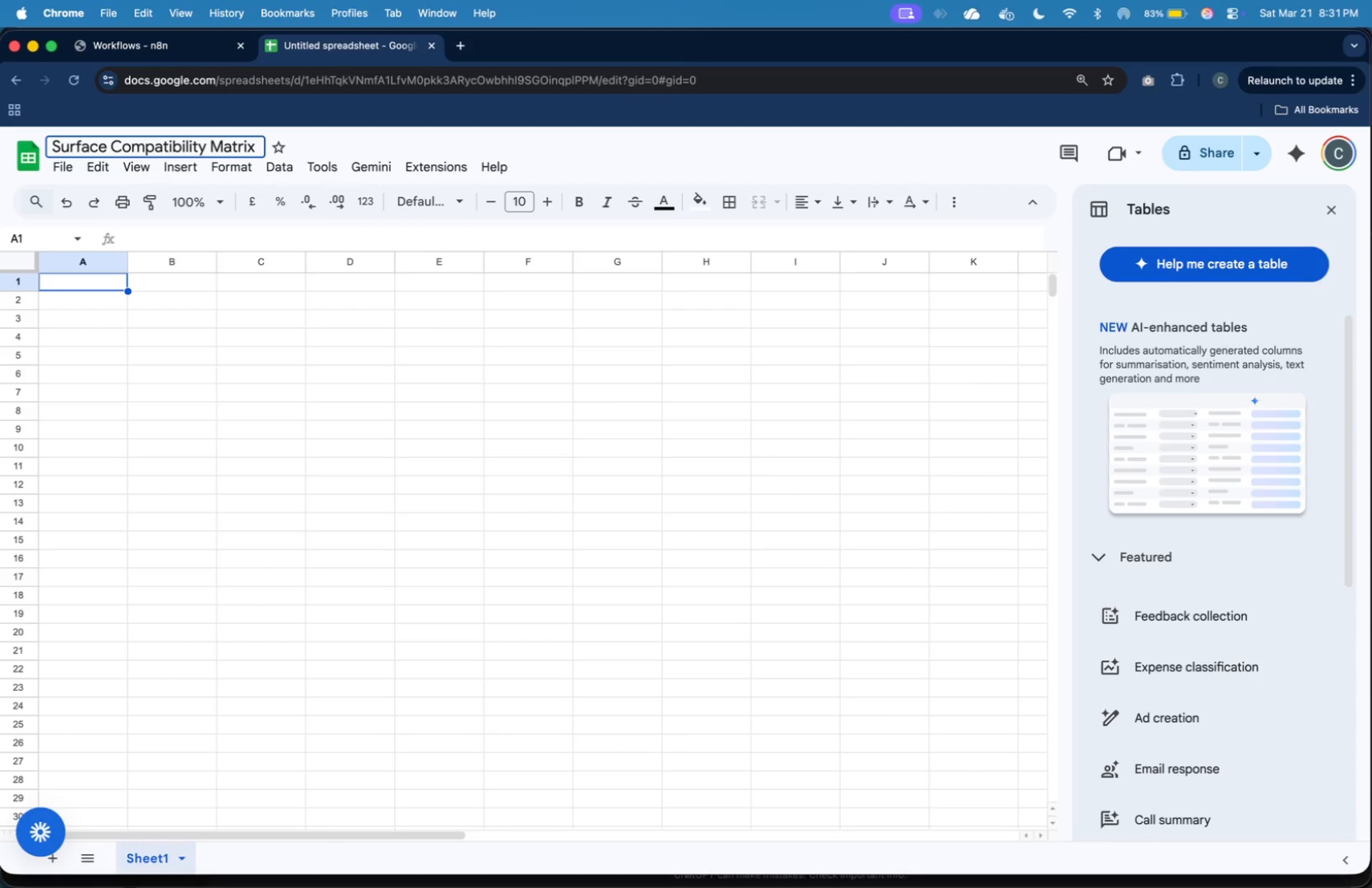 
key(Meta+Tab)